 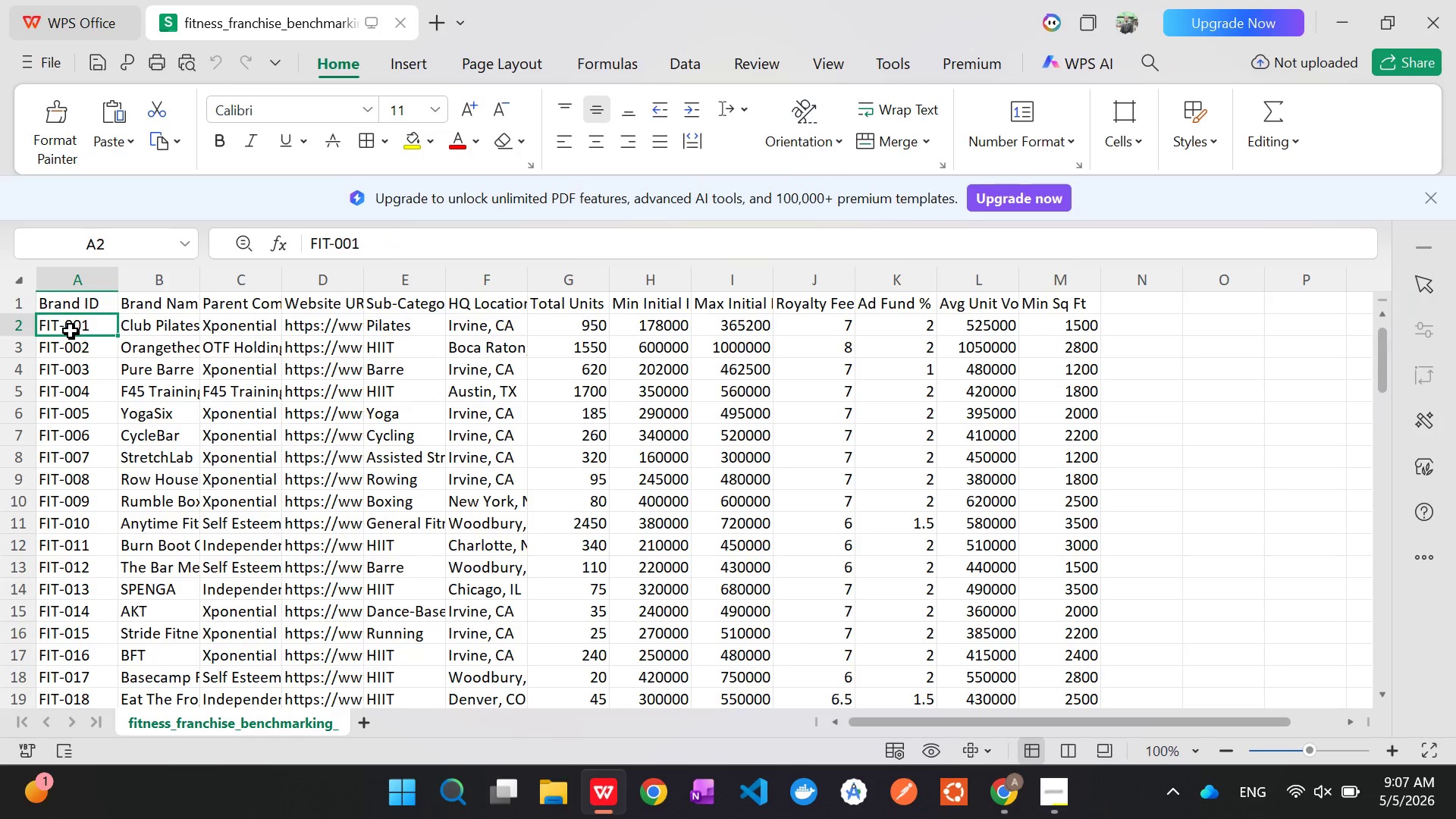 
left_click_drag(start_coordinate=[86, 328], to_coordinate=[1024, 669])
 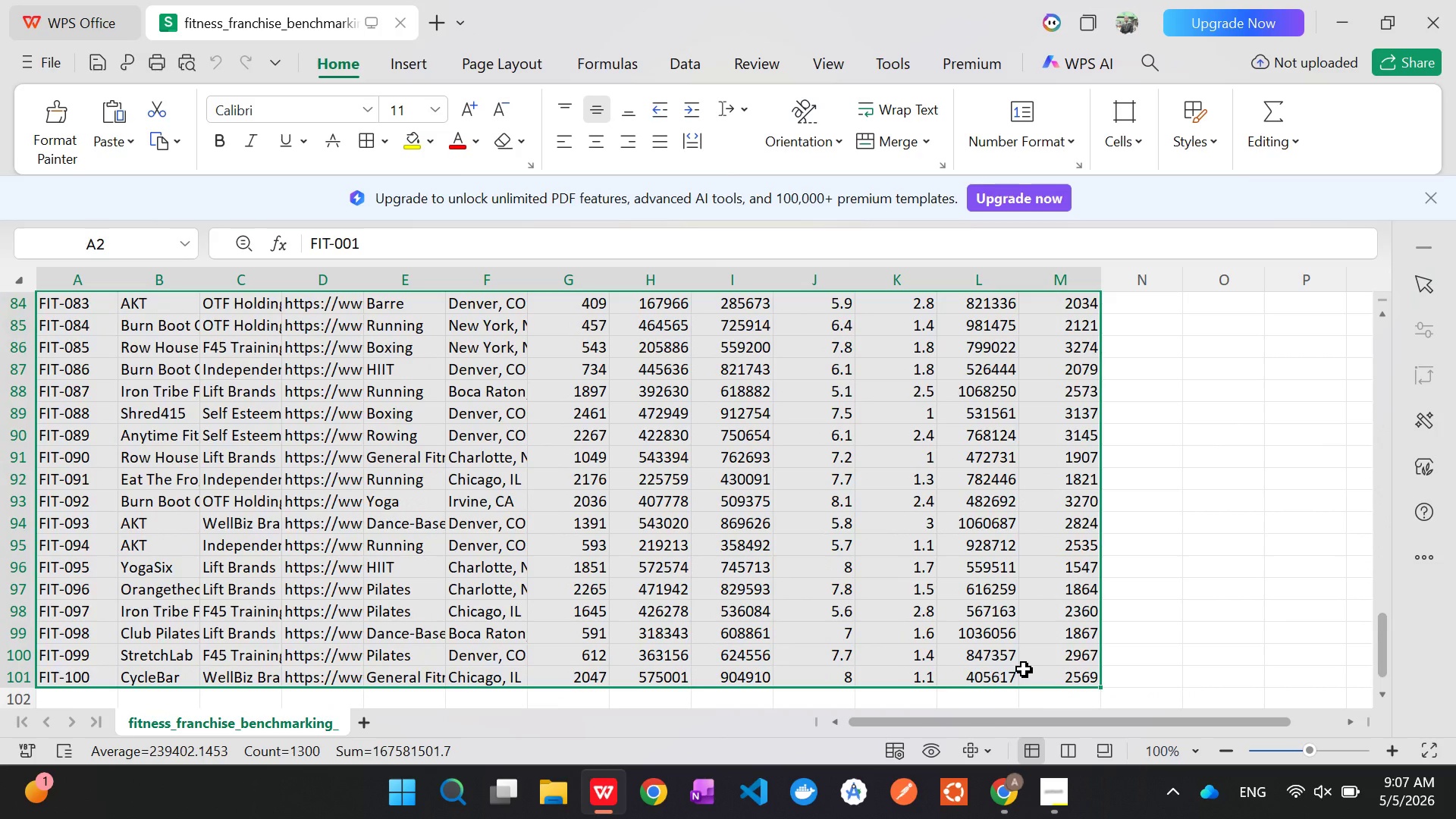 
key(Control+C)
 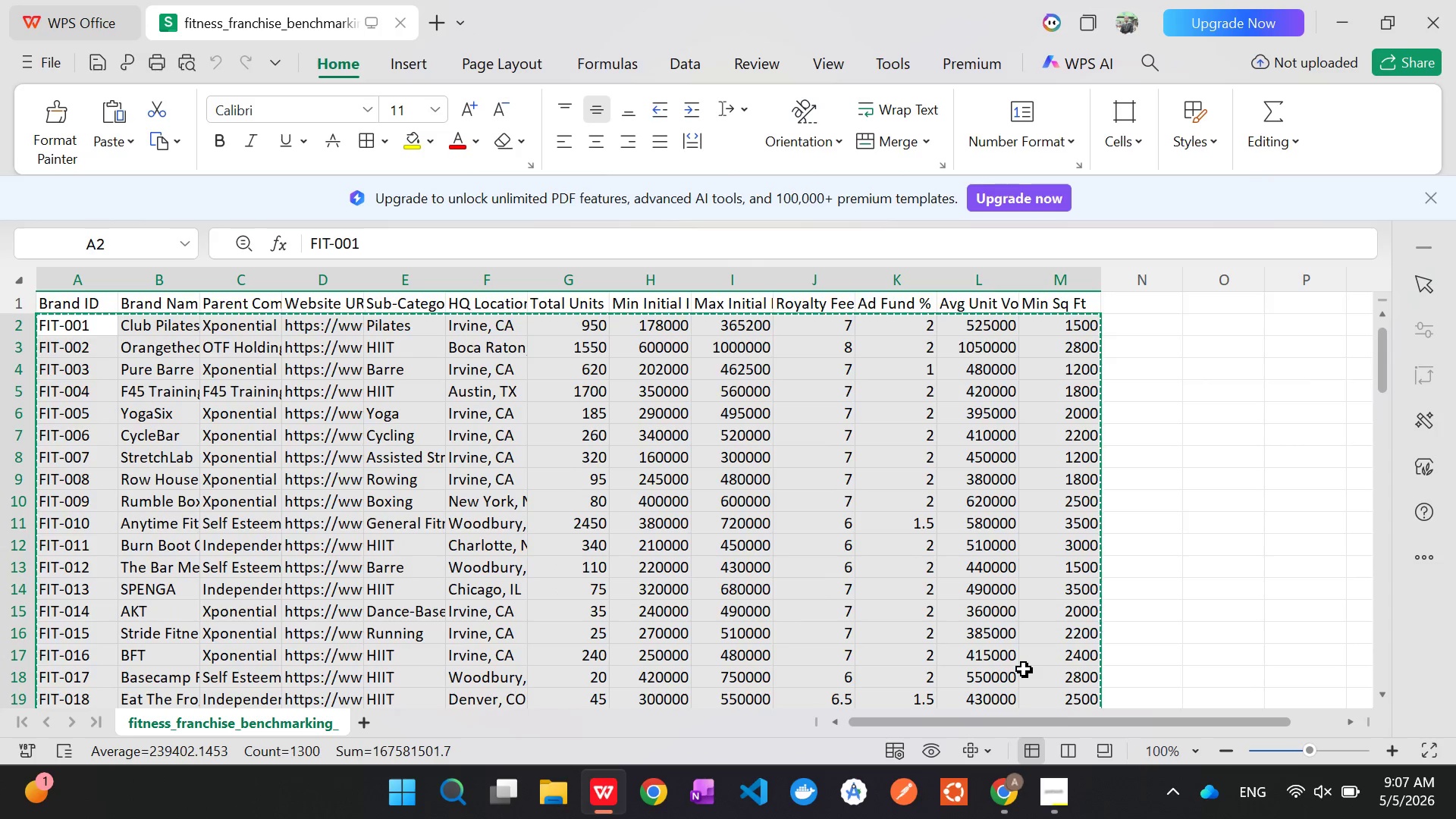 
key(Alt+AltLeft)
 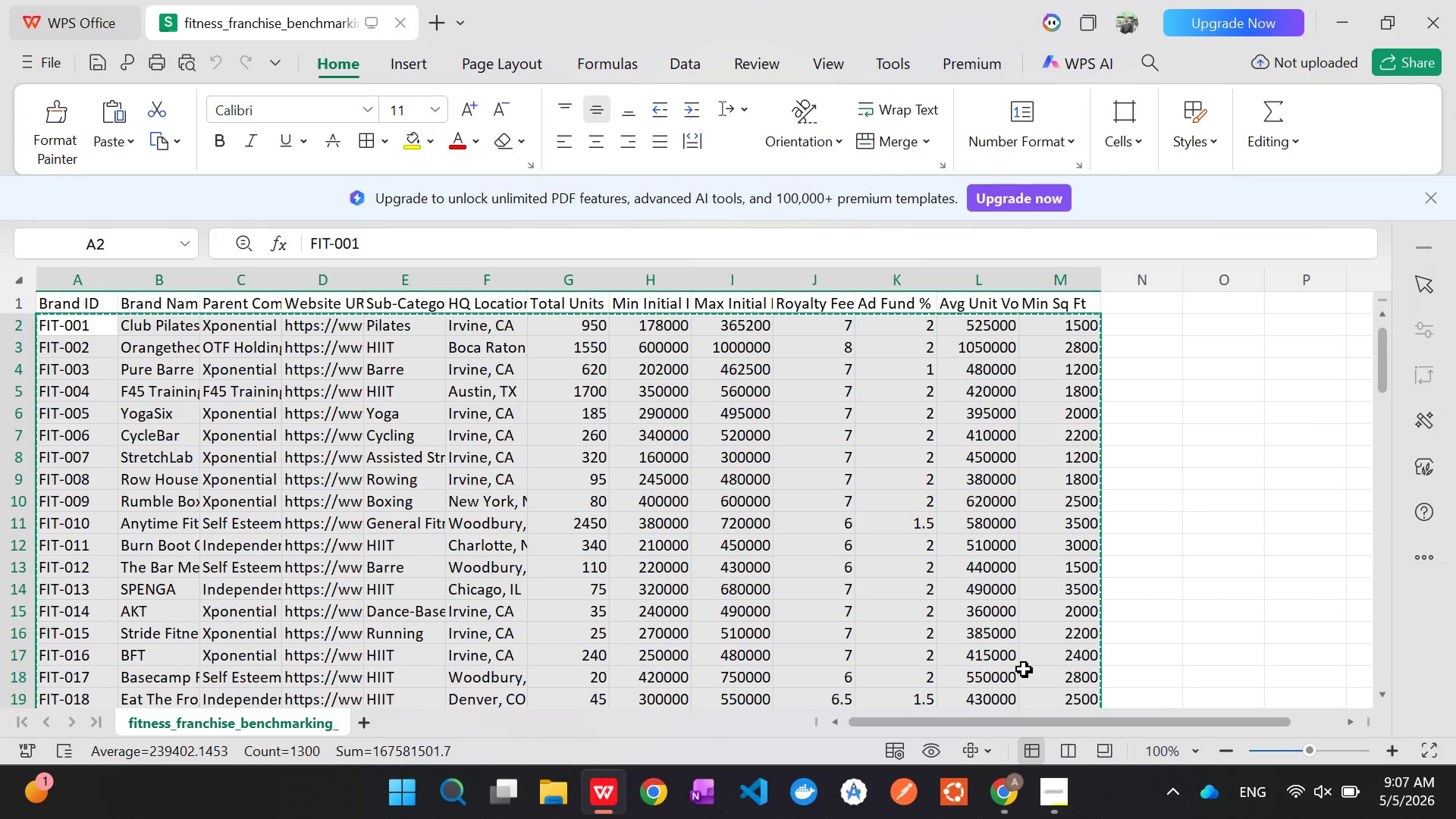 
key(Alt+Tab)